 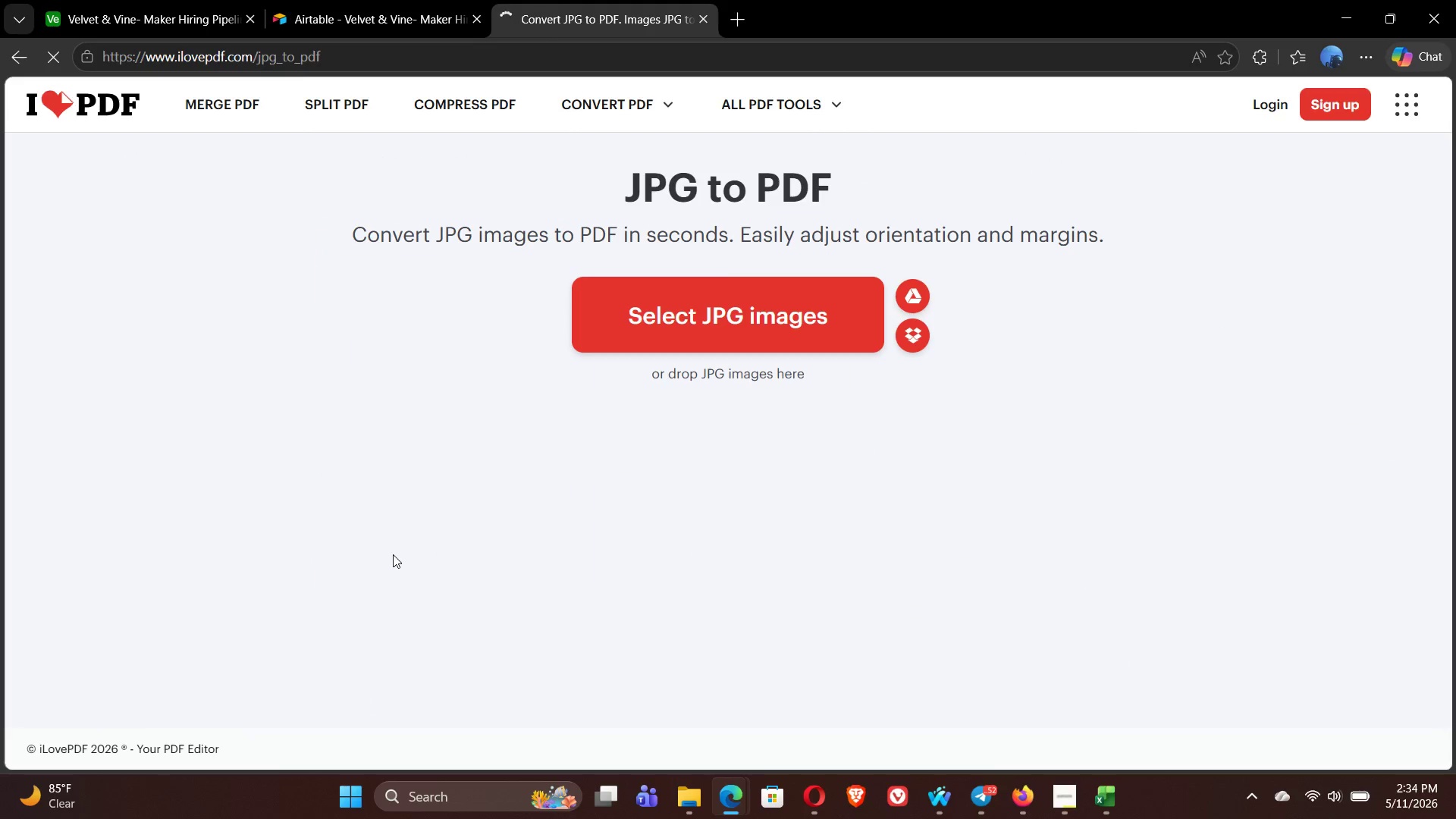 
left_click([223, 112])
 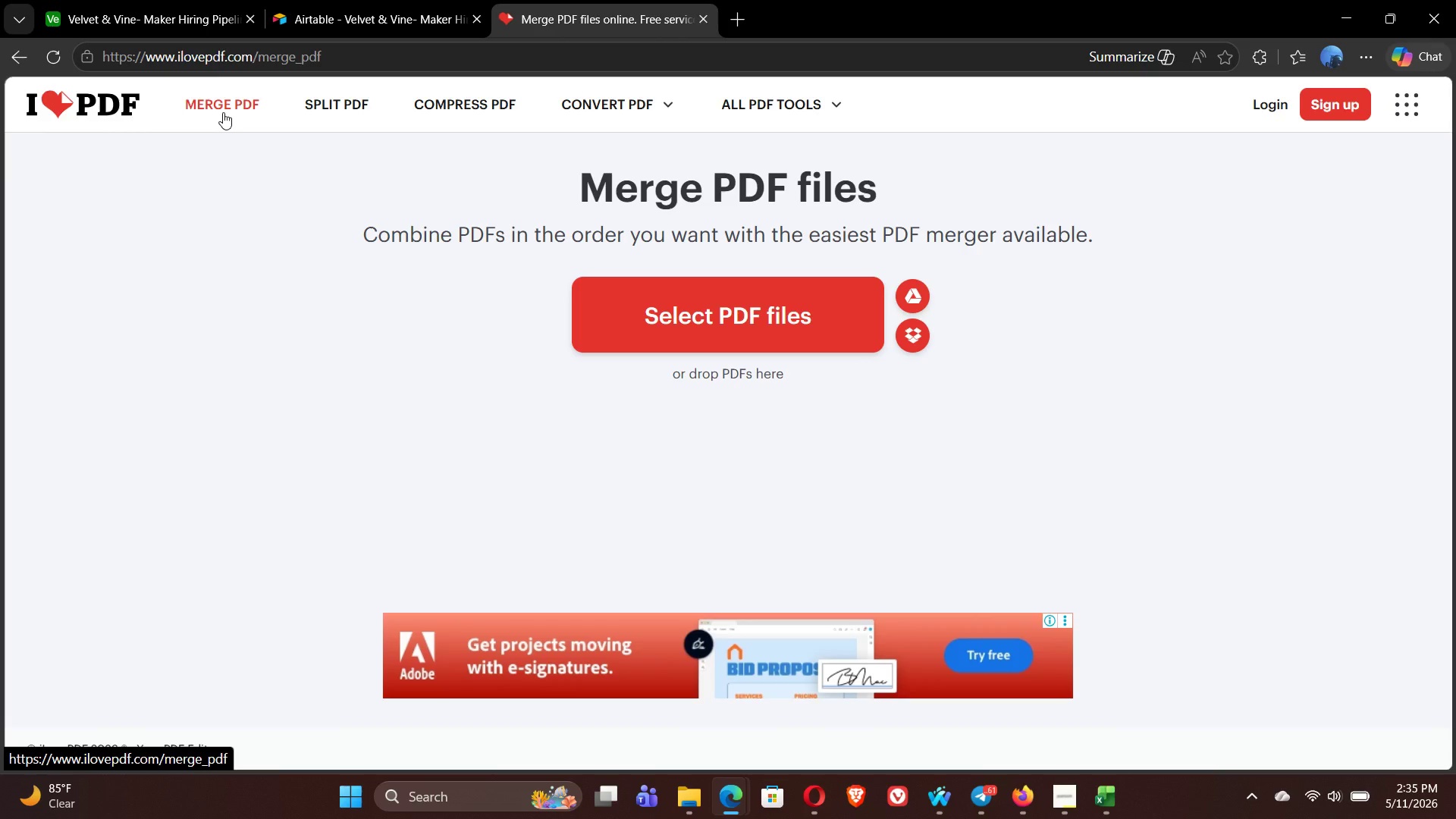 
wait(82.78)
 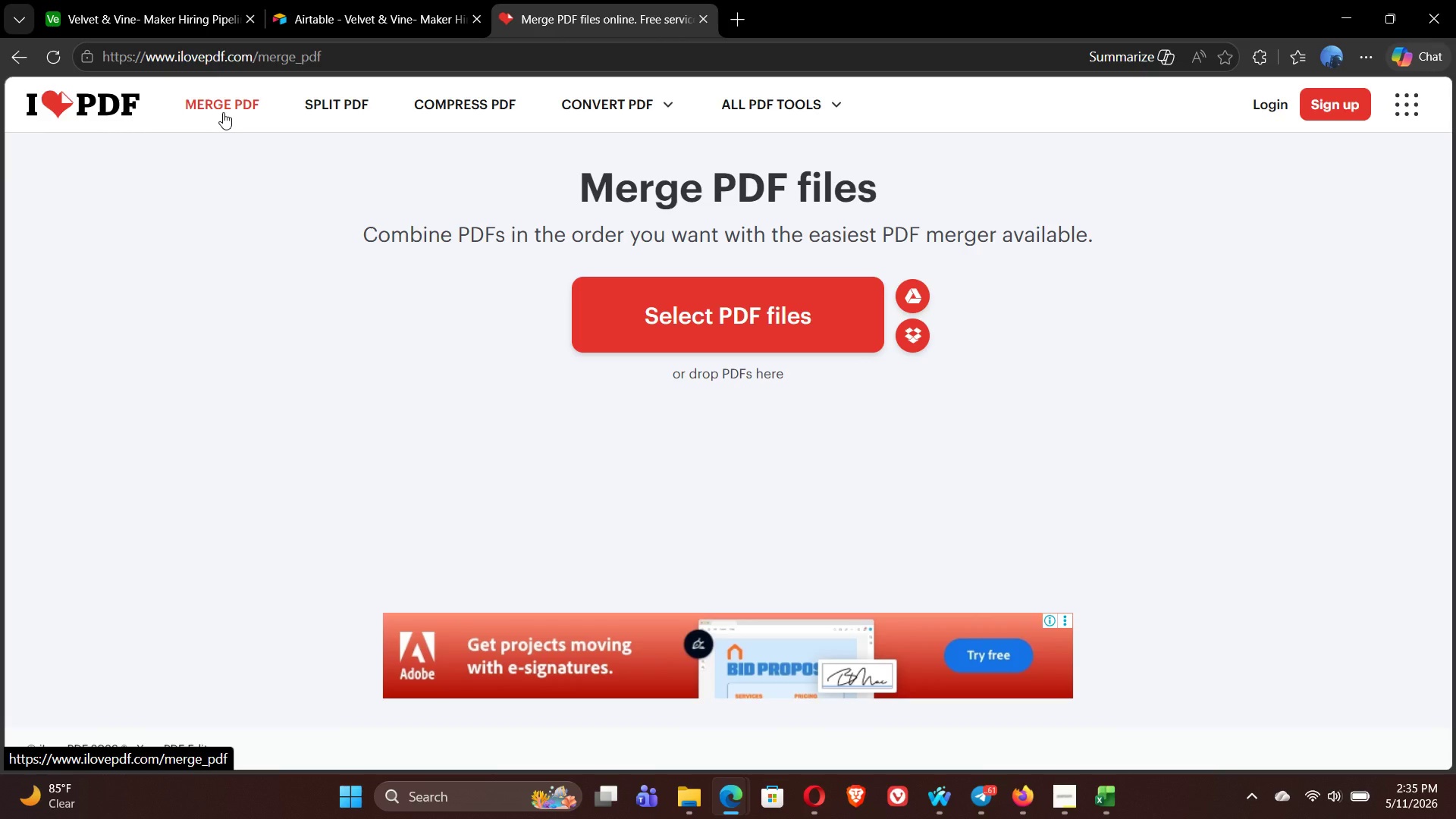 
left_click([679, 322])
 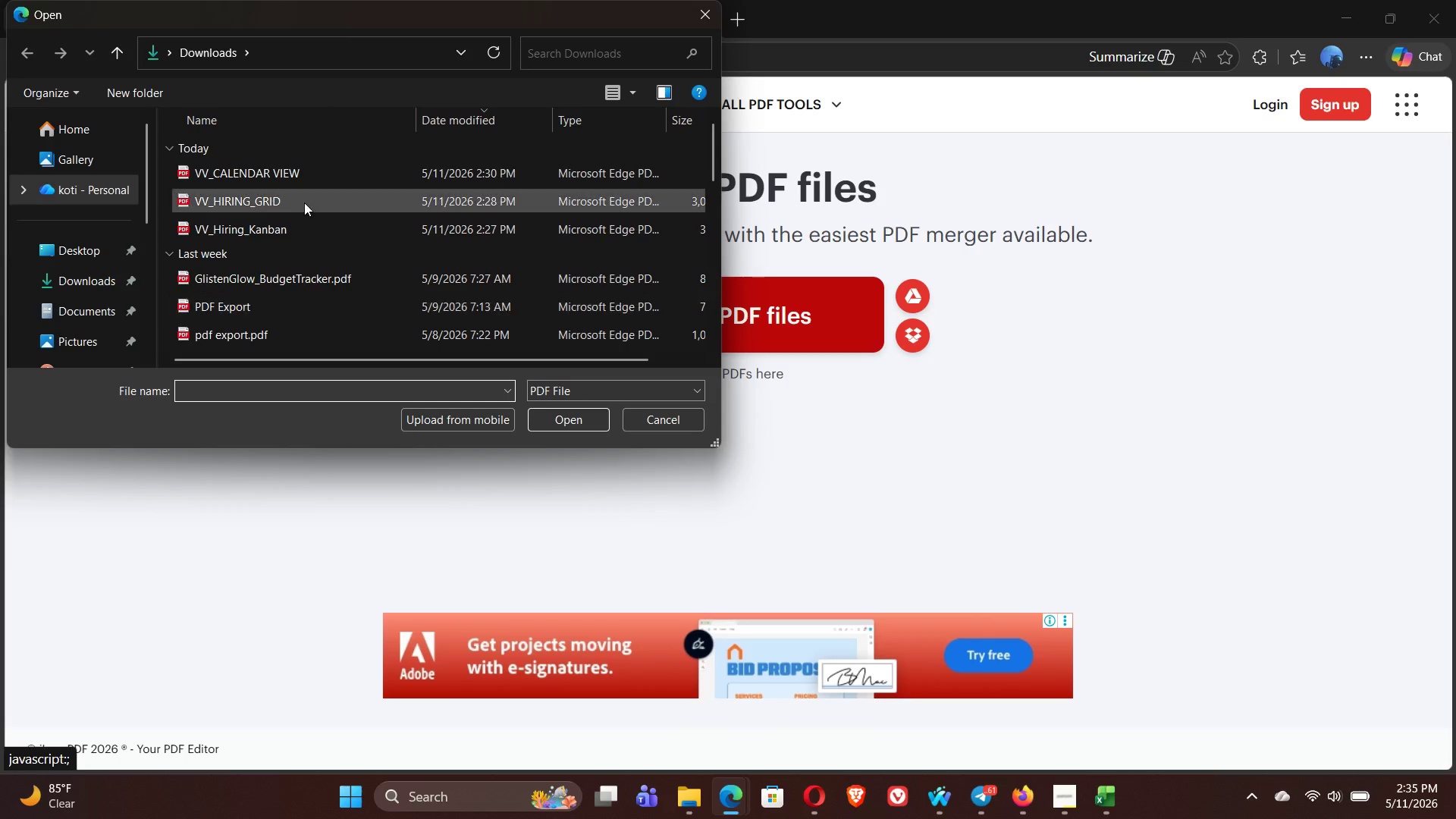 
left_click([268, 177])
 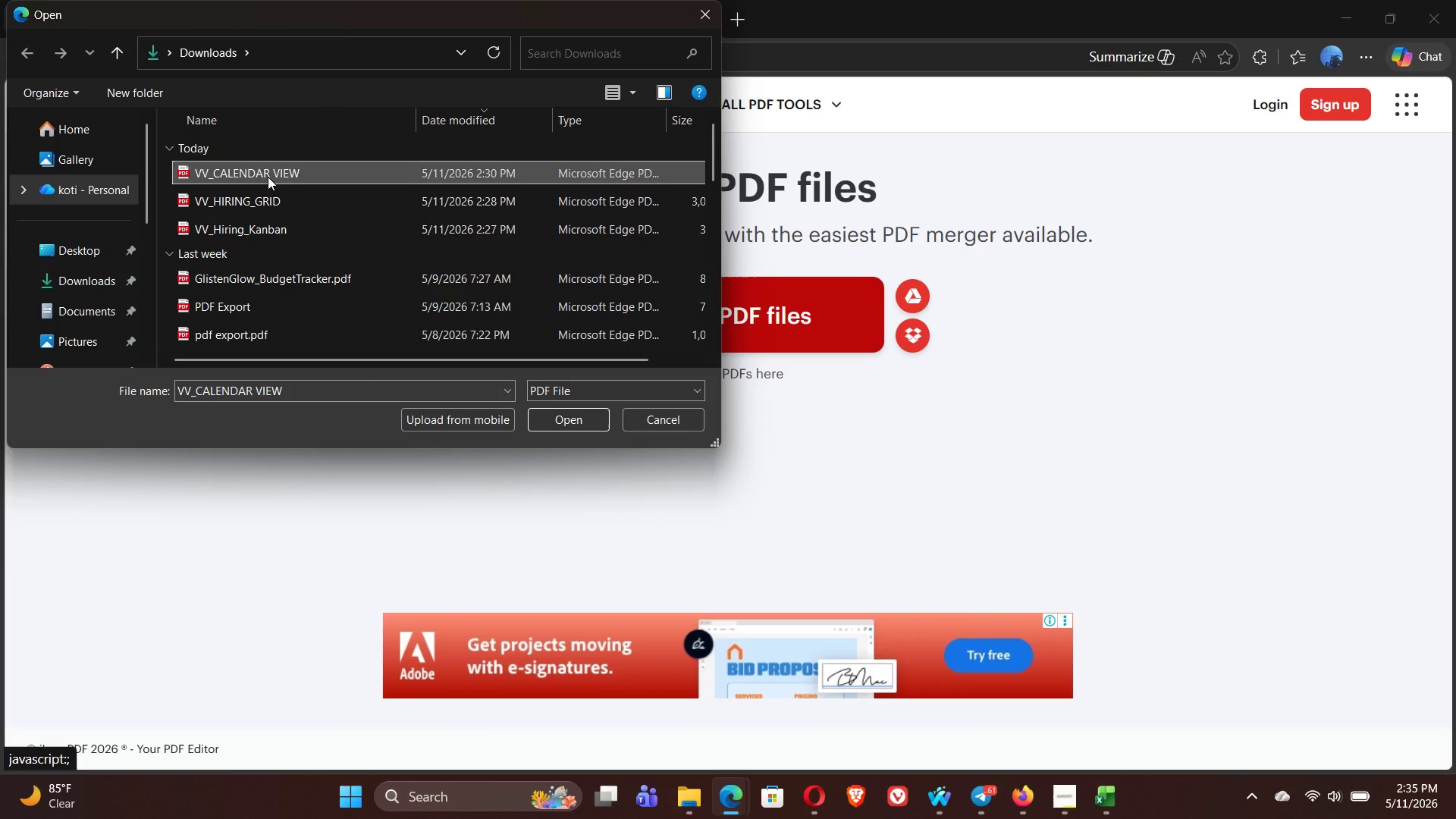 
key(Shift+ArrowDown)
 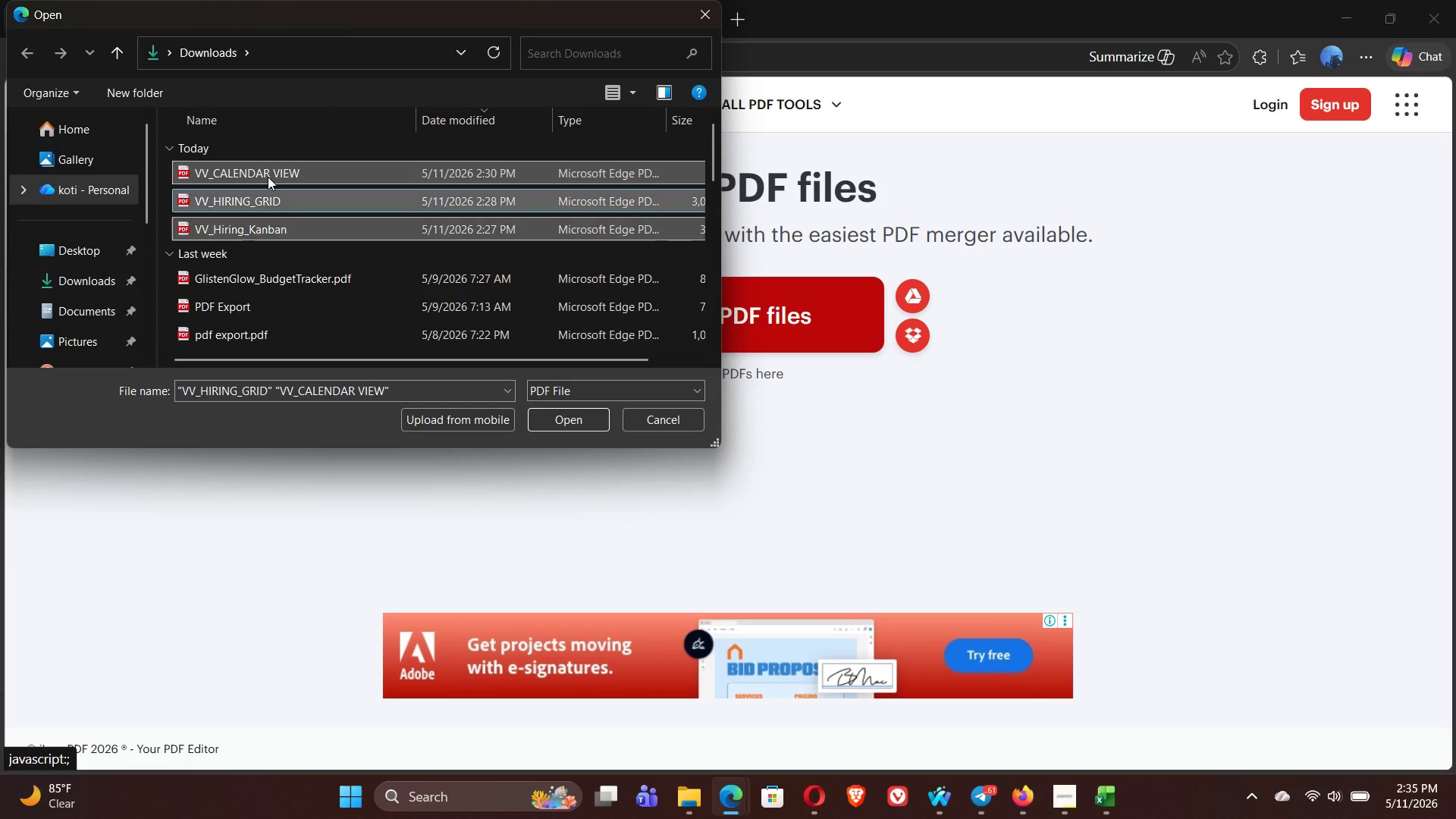 
key(Shift+ArrowDown)
 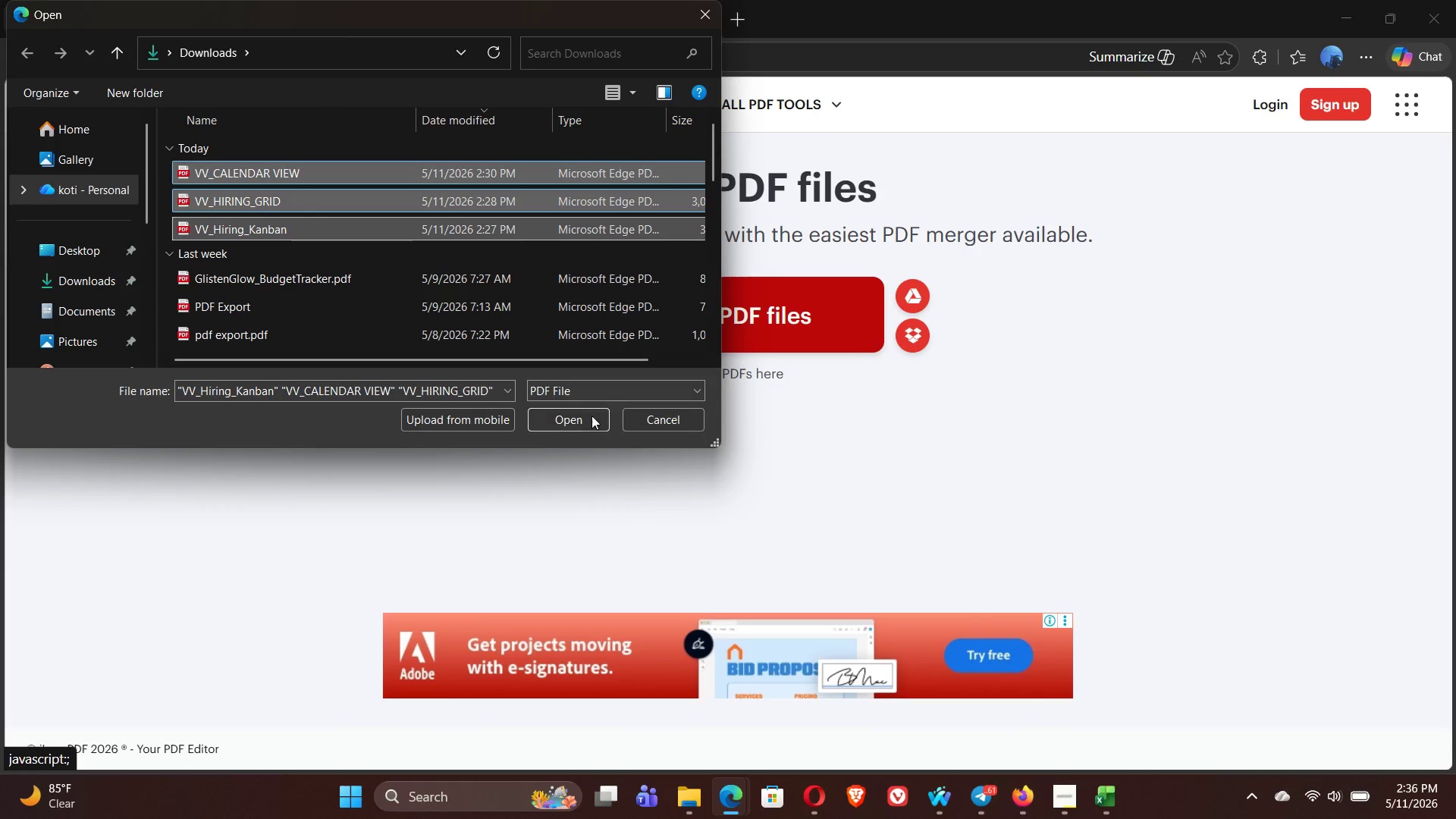 
left_click([572, 425])
 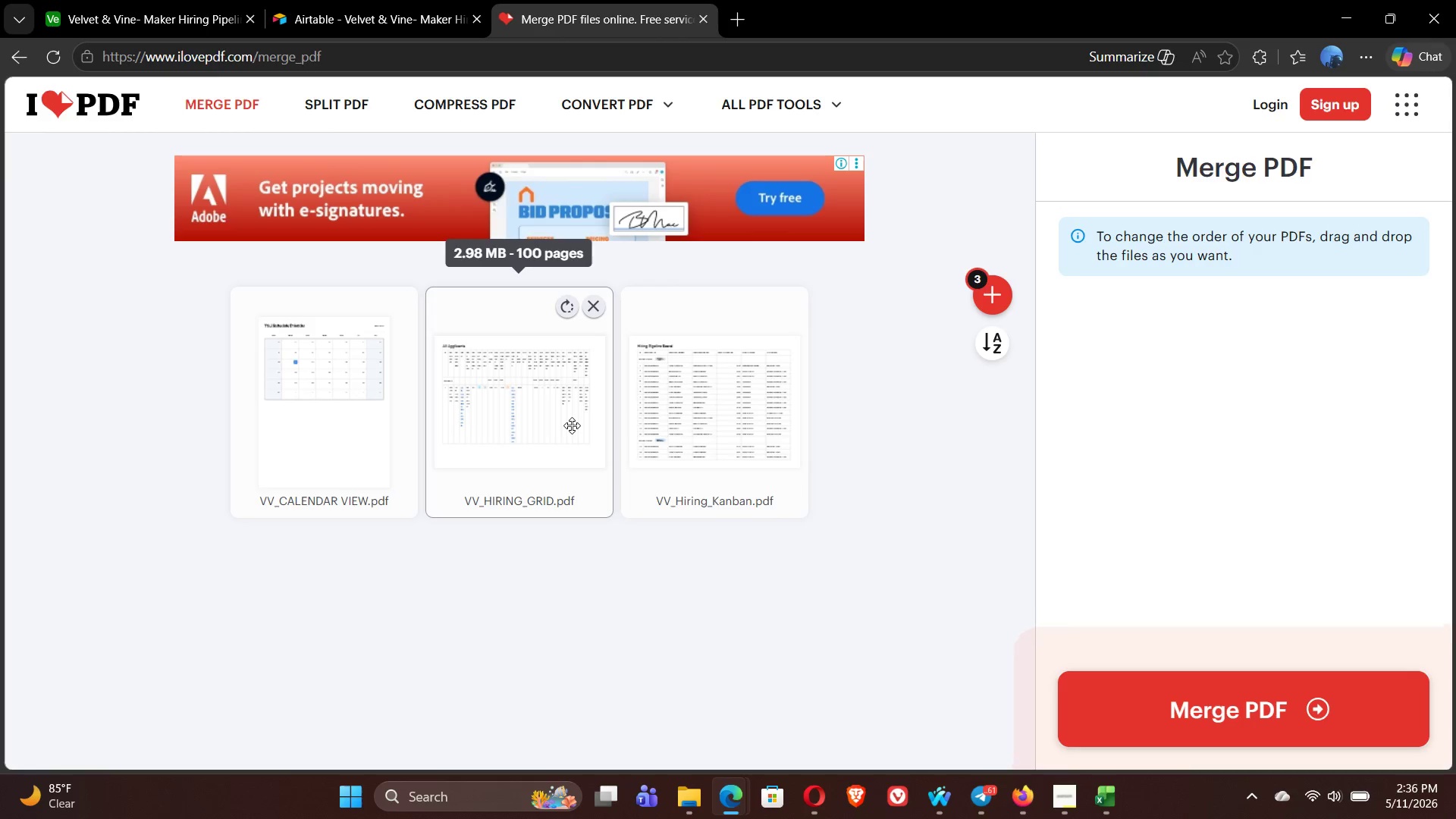 
wait(22.5)
 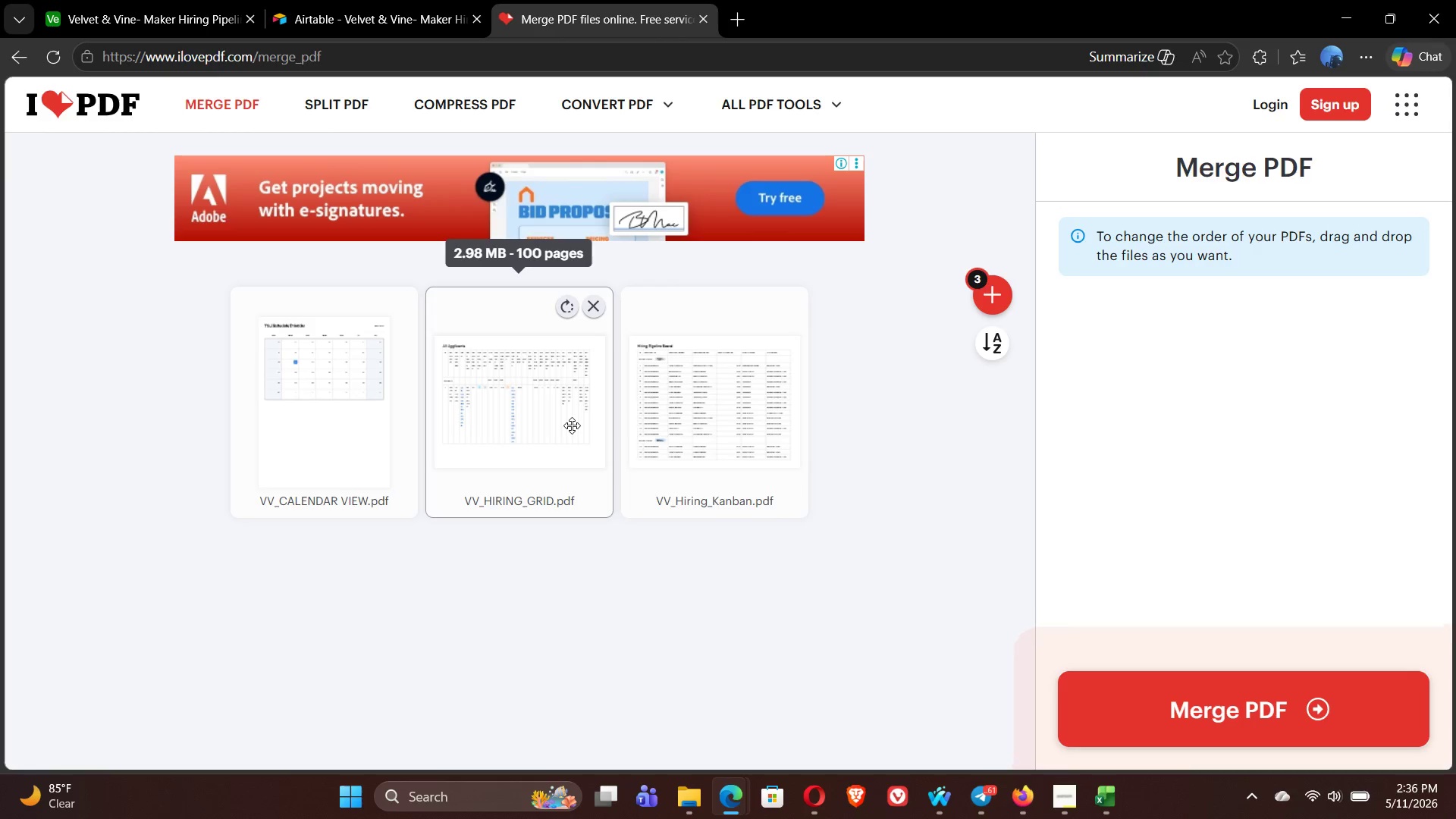 
left_click([996, 340])
 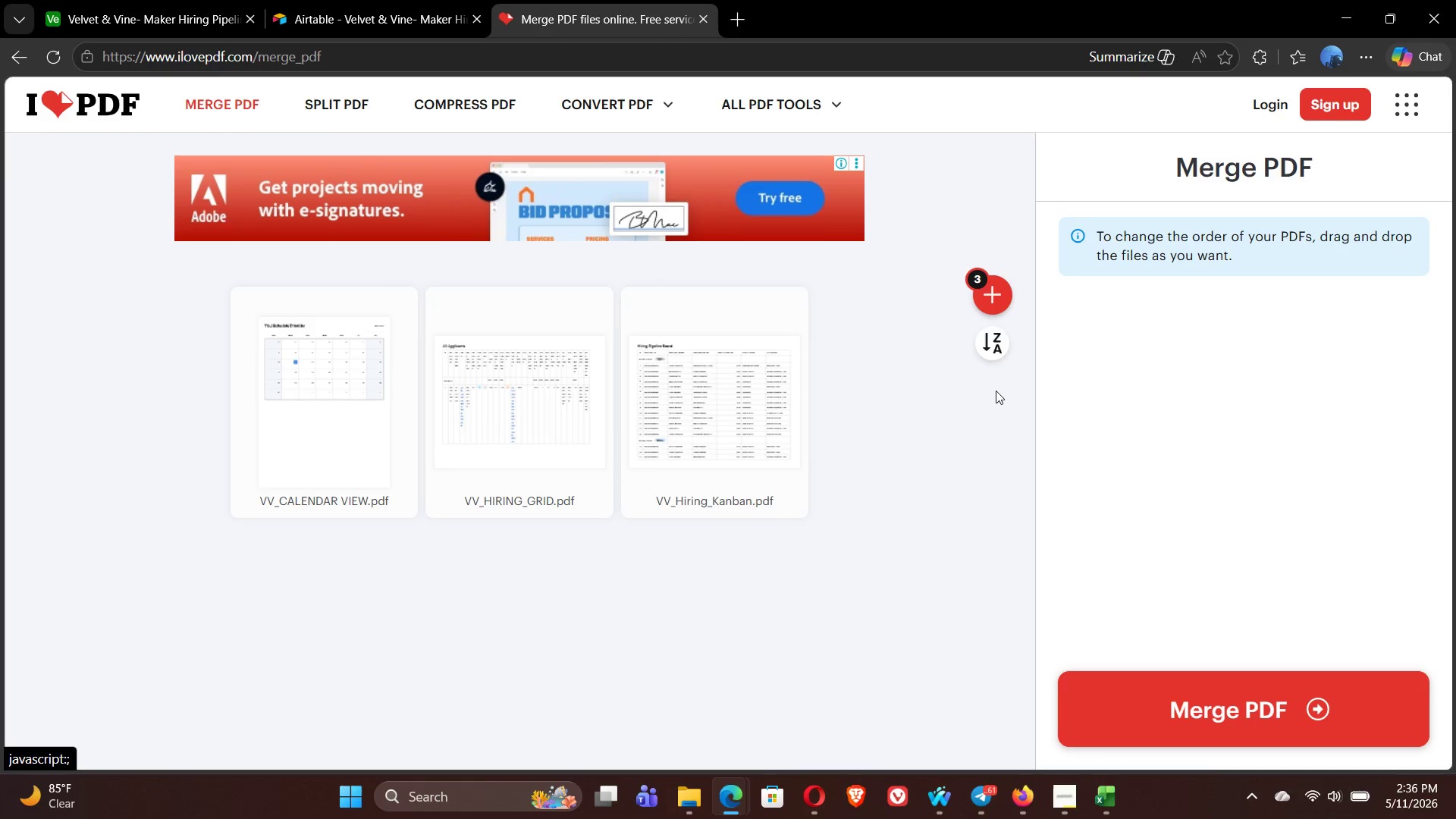 
left_click([991, 350])
 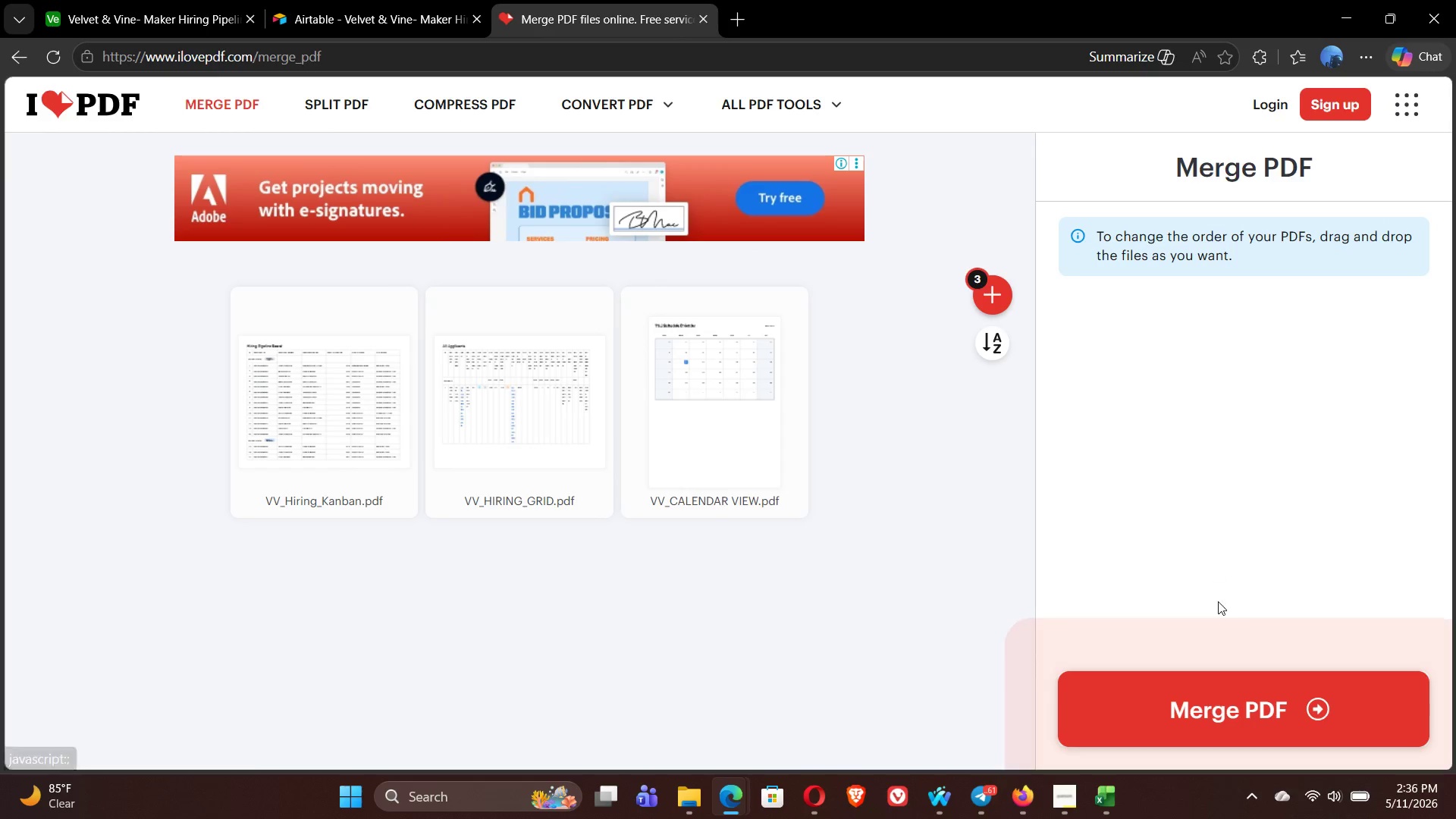 
wait(7.69)
 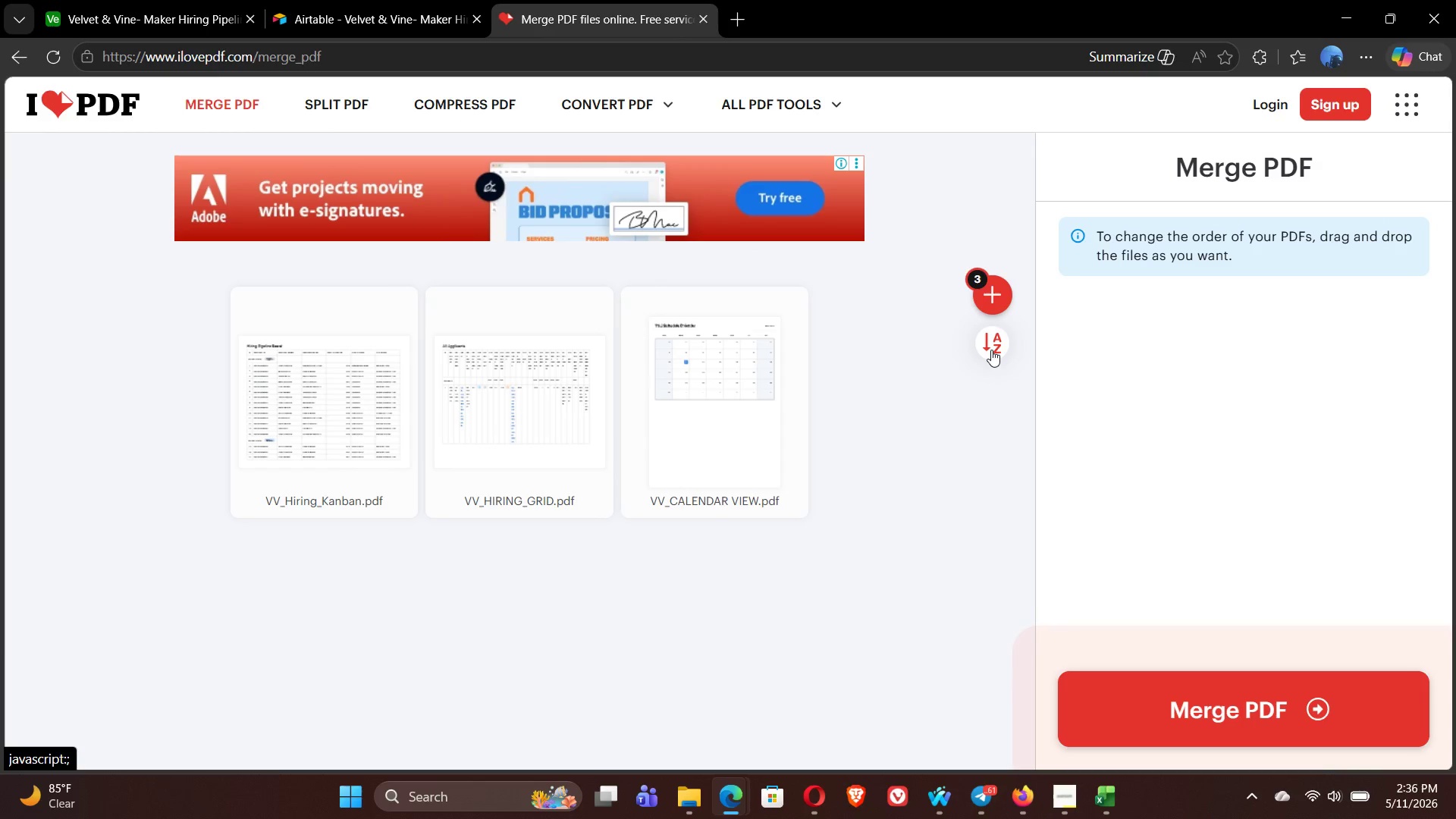 
left_click([1247, 713])
 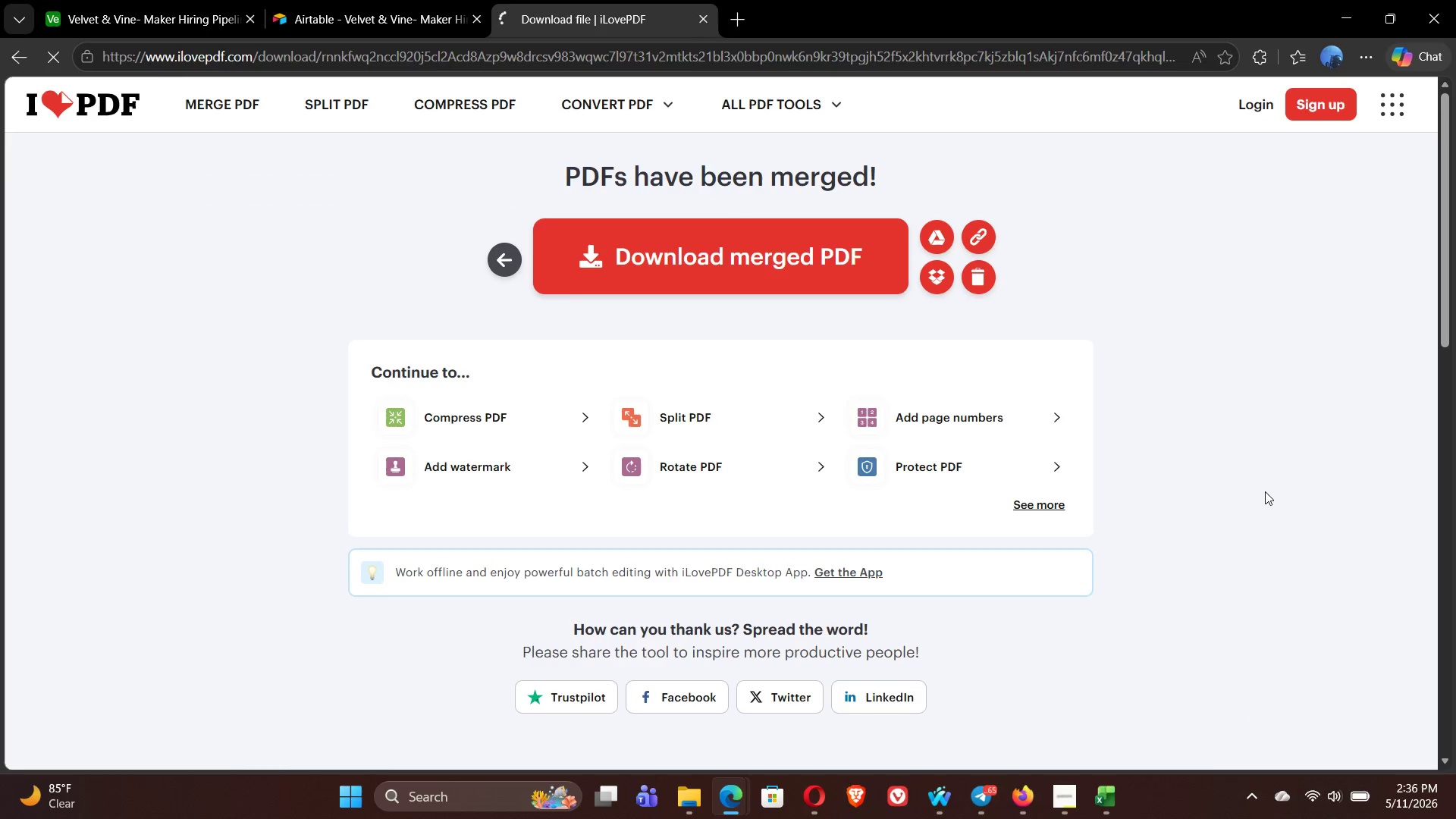 
wait(6.67)
 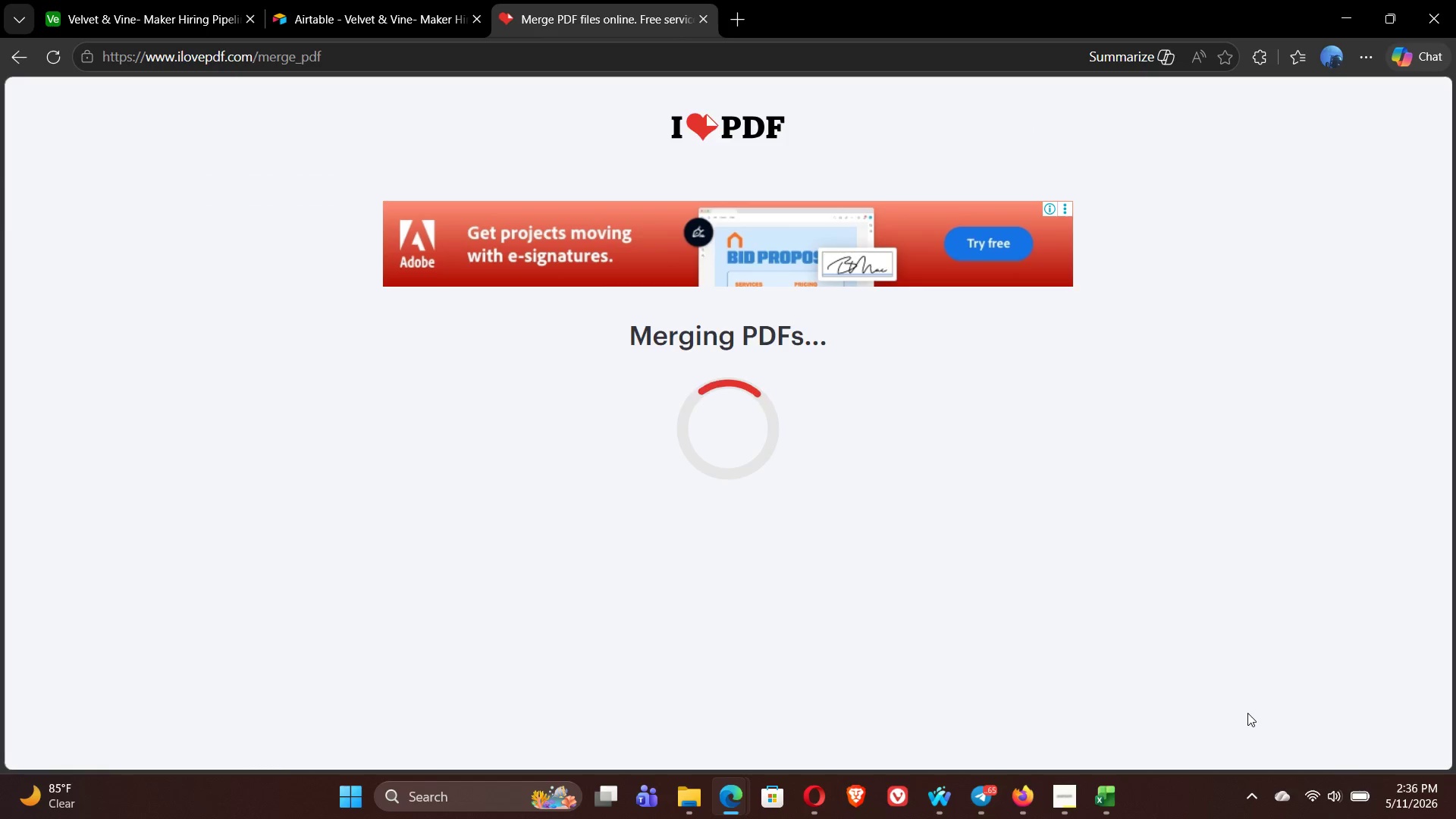 
left_click([687, 255])
 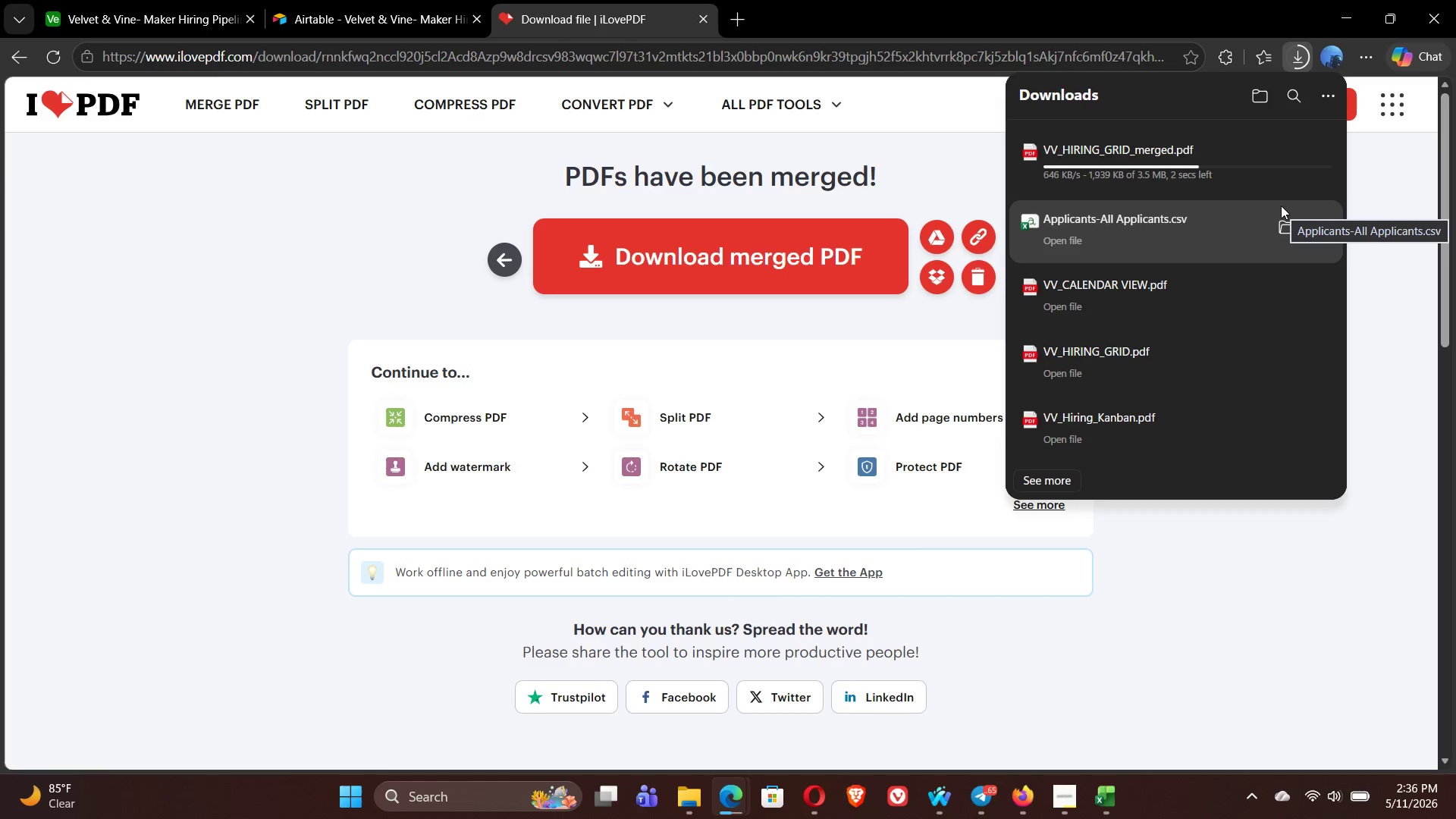 
wait(9.19)
 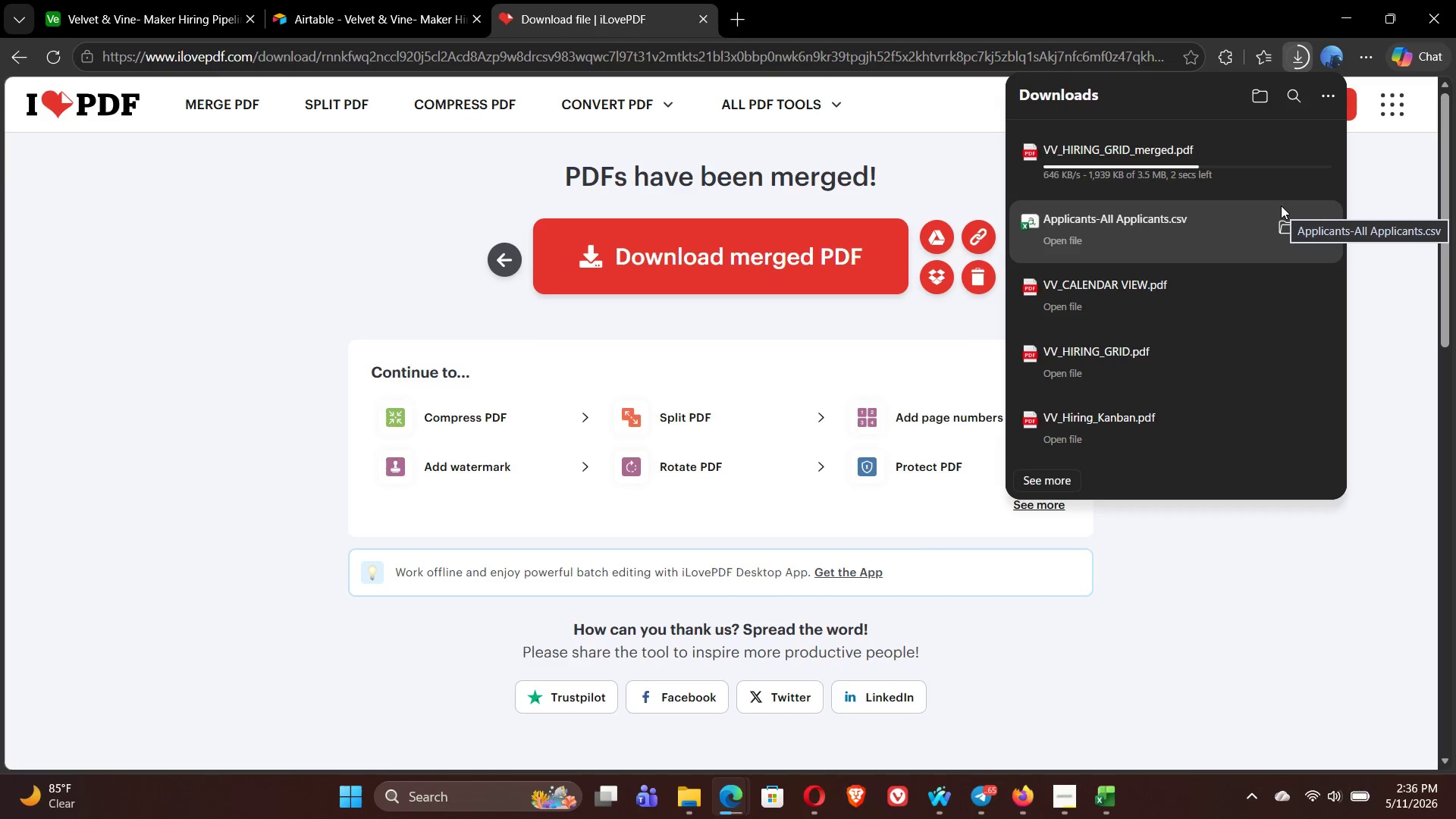 
left_click([1287, 159])
 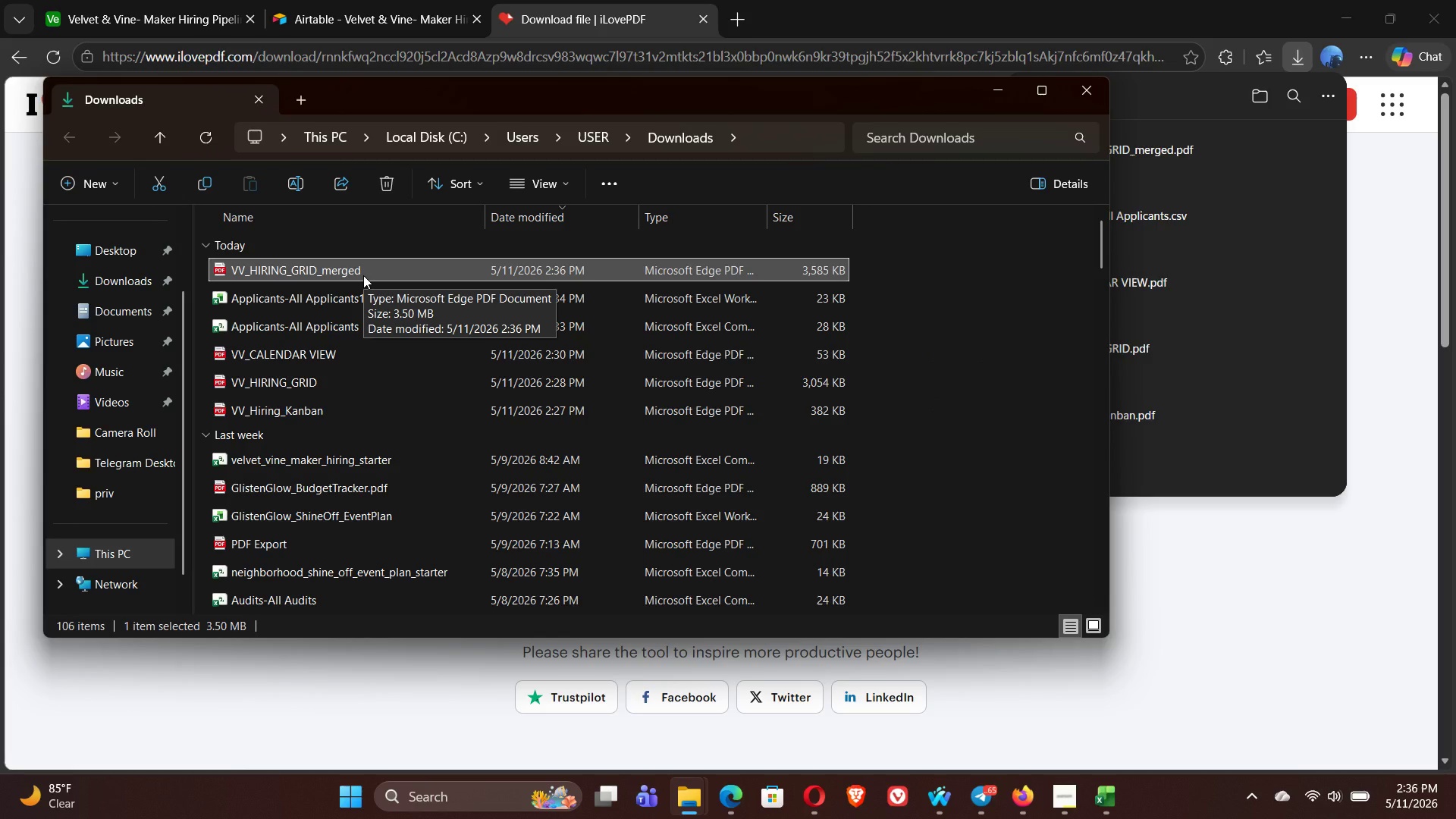 
wait(7.92)
 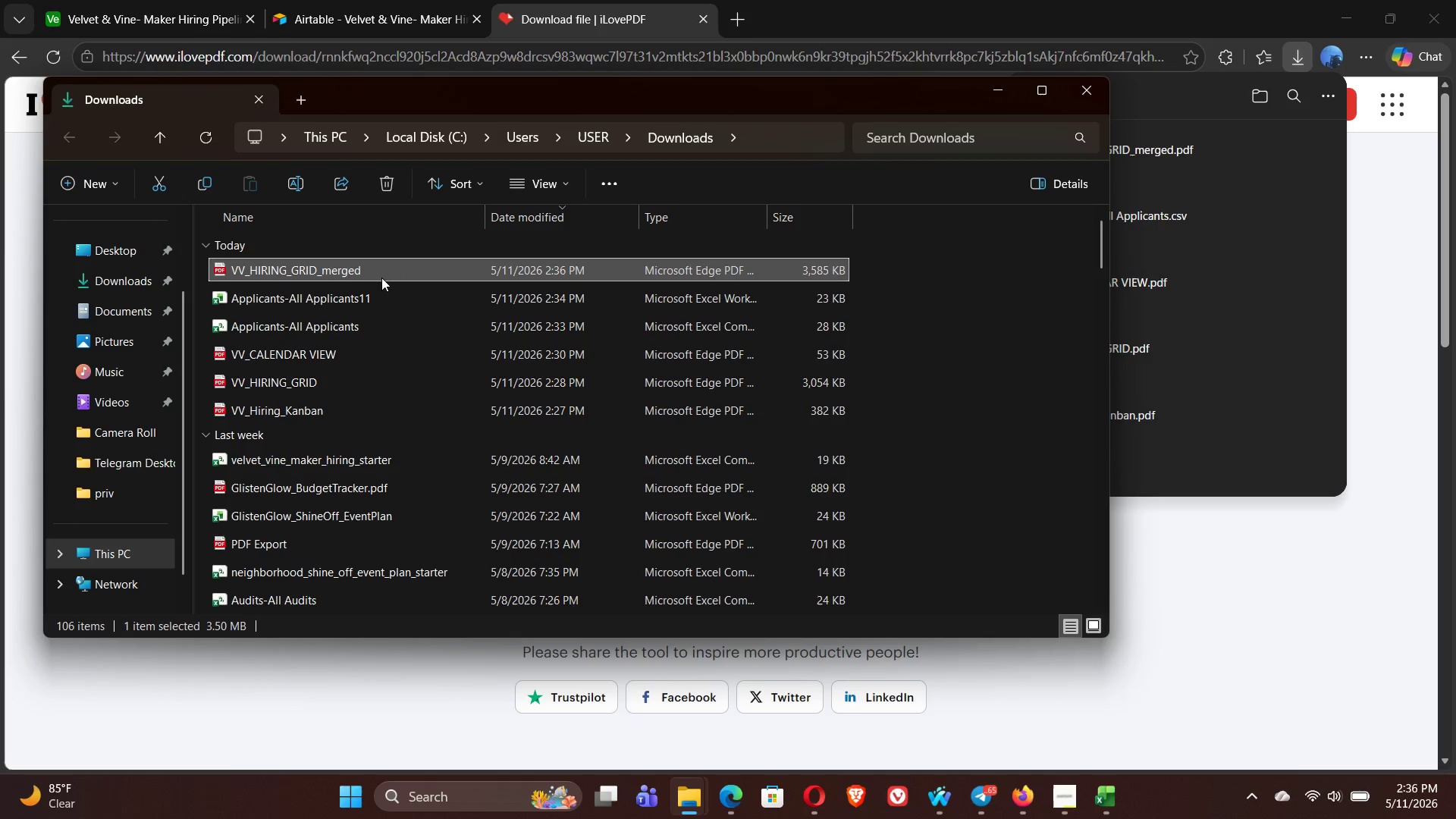 
right_click([363, 275])
 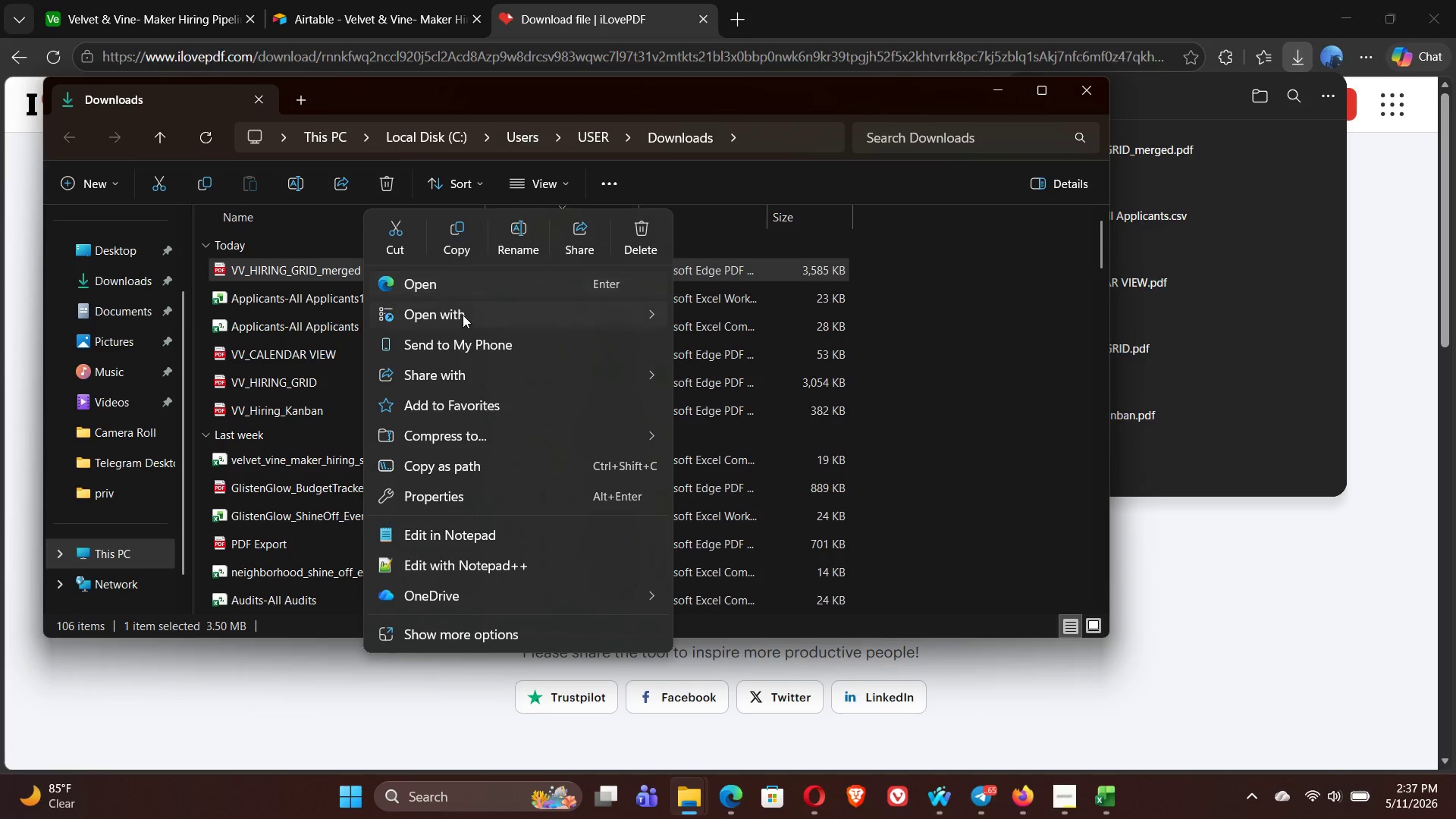 
wait(5.17)
 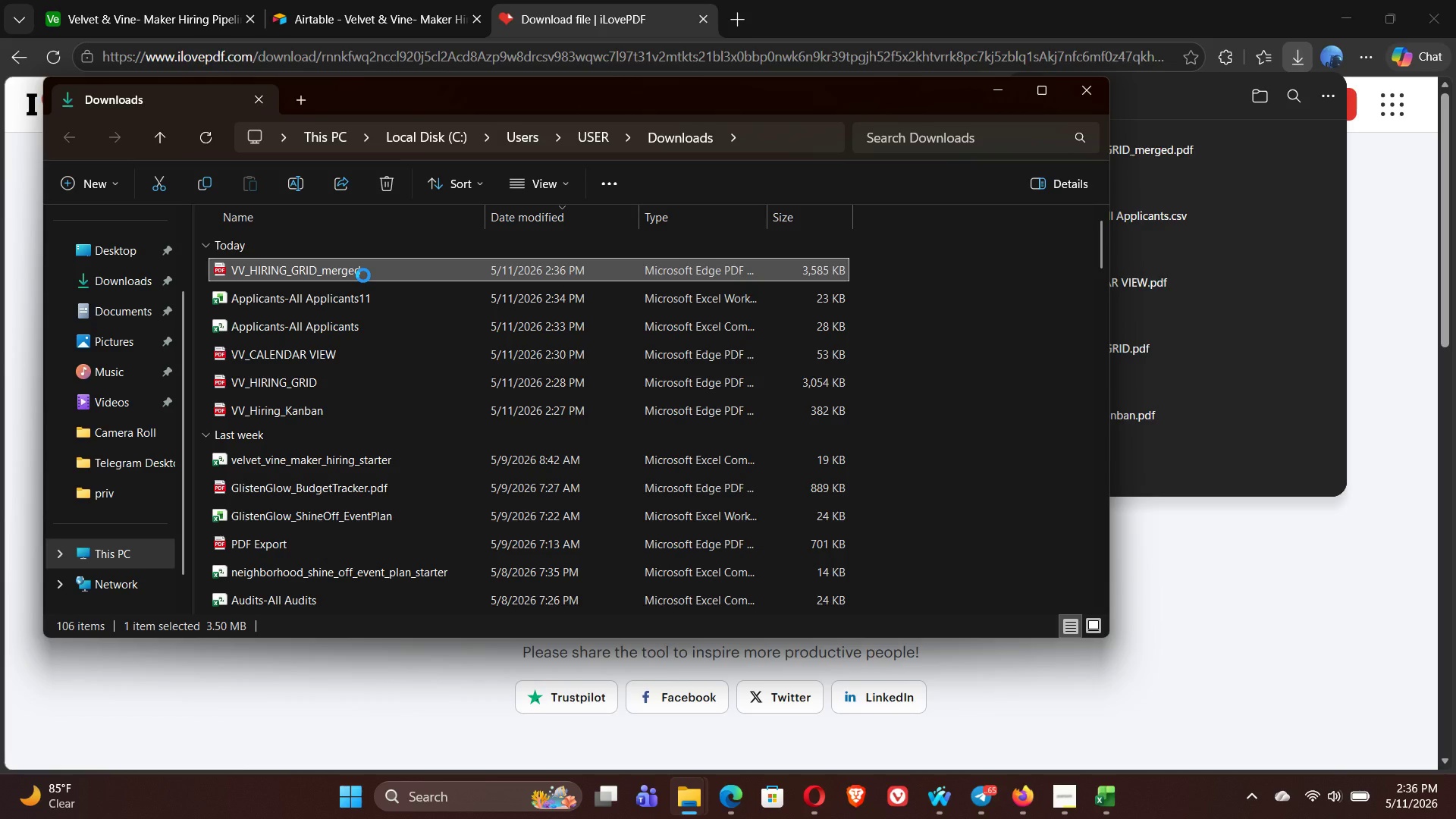 
left_click([518, 242])
 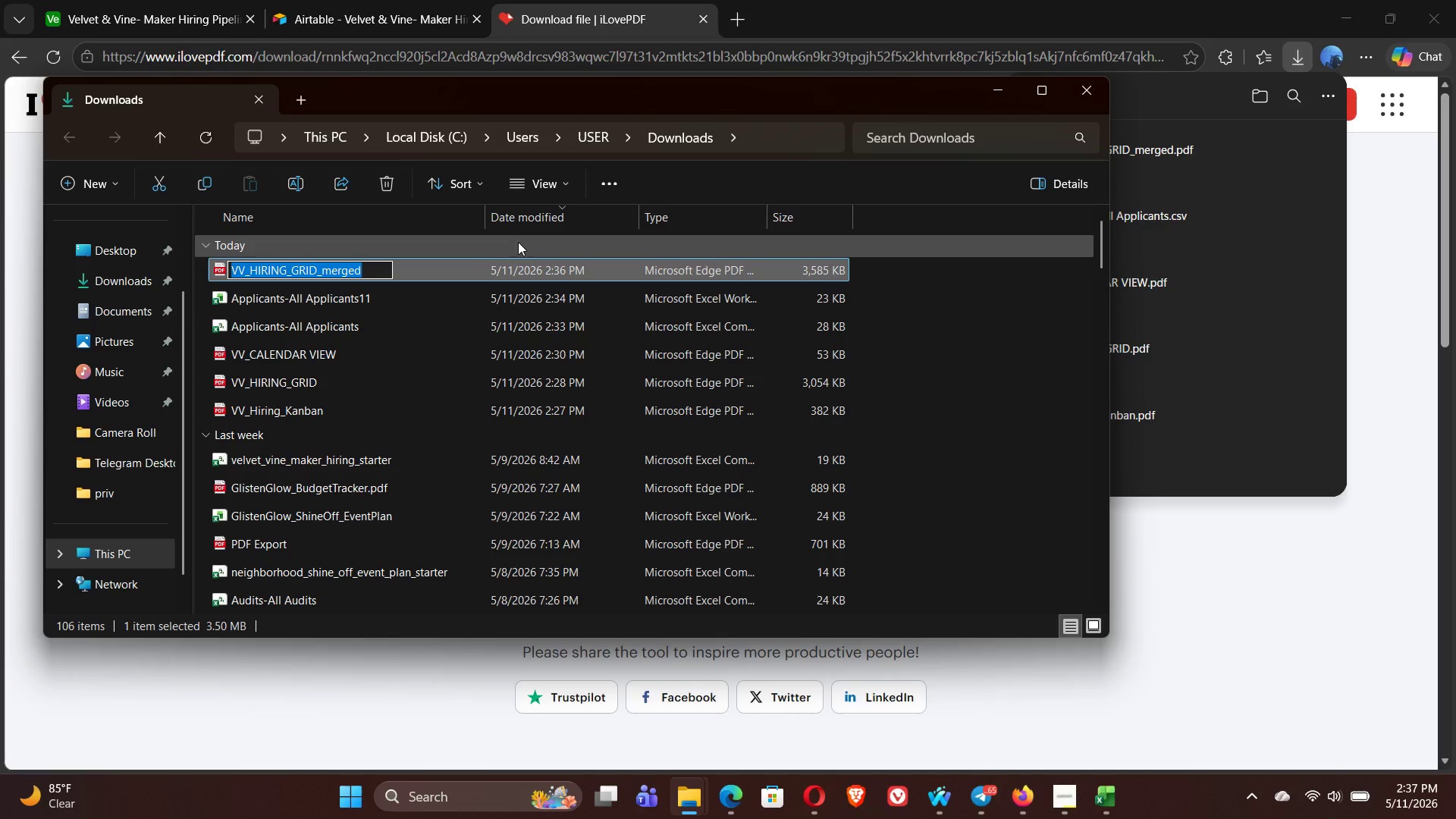 
type(Base Structure & Views)
 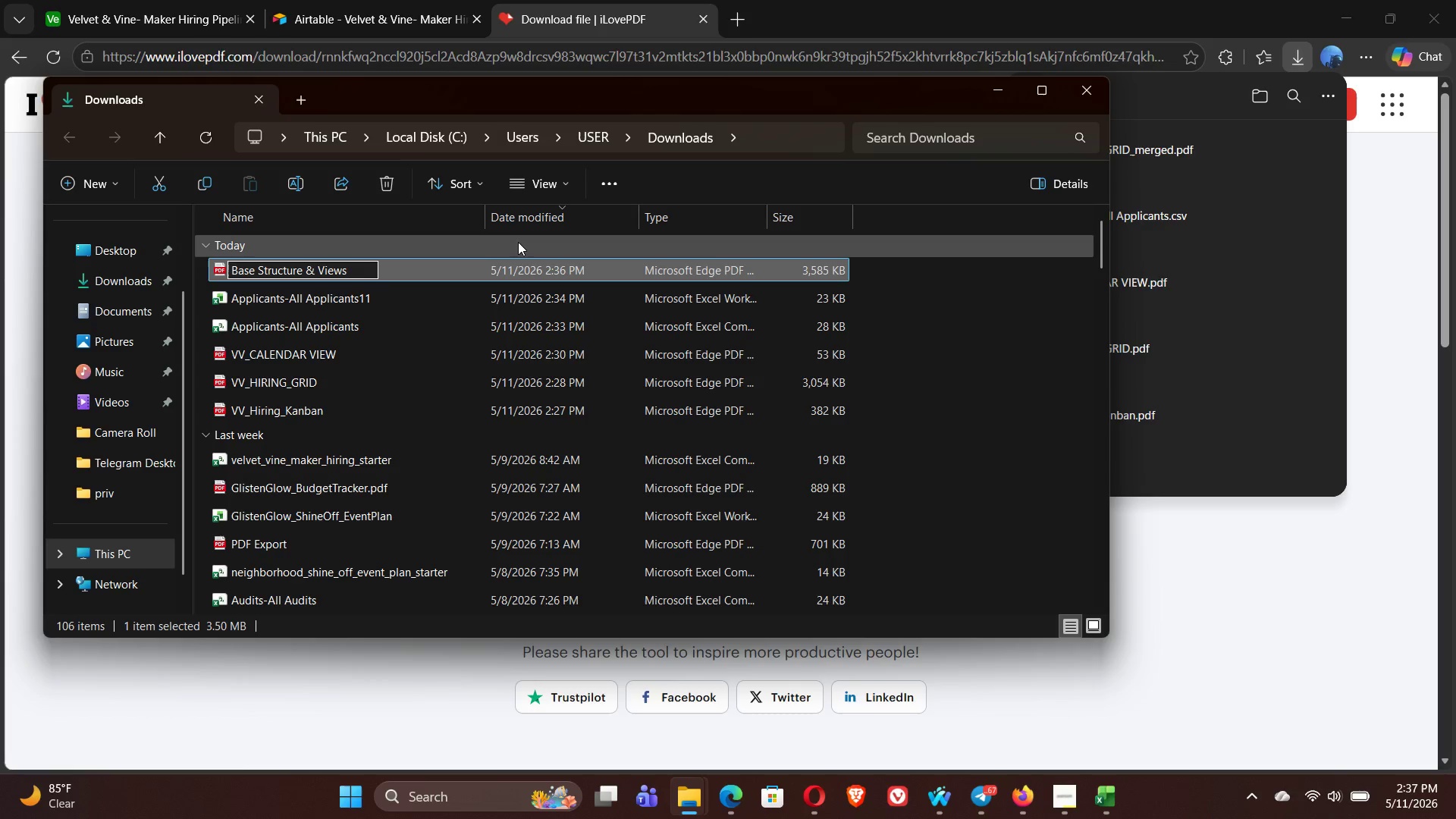 
key(Enter)
 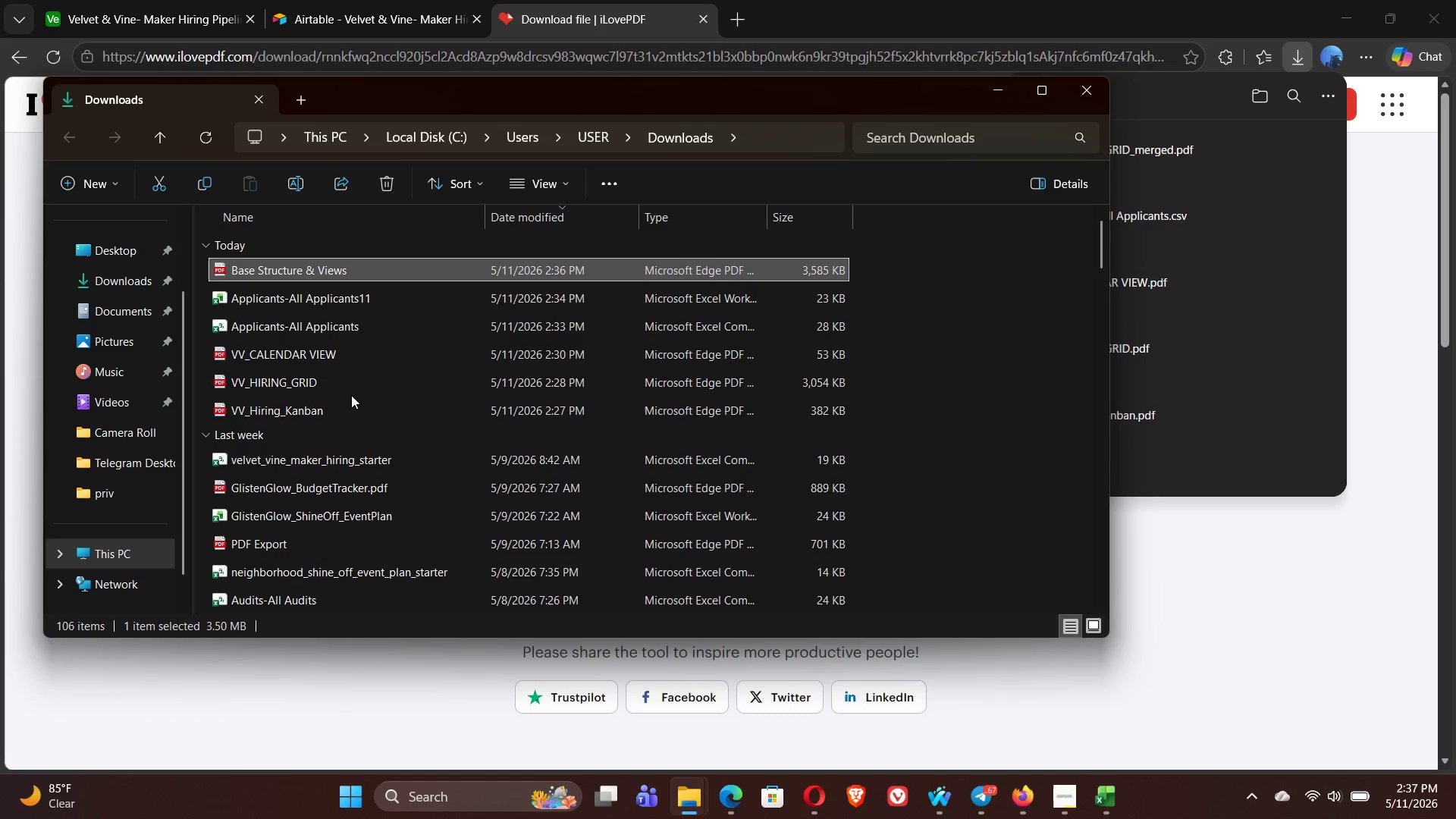 
wait(7.19)
 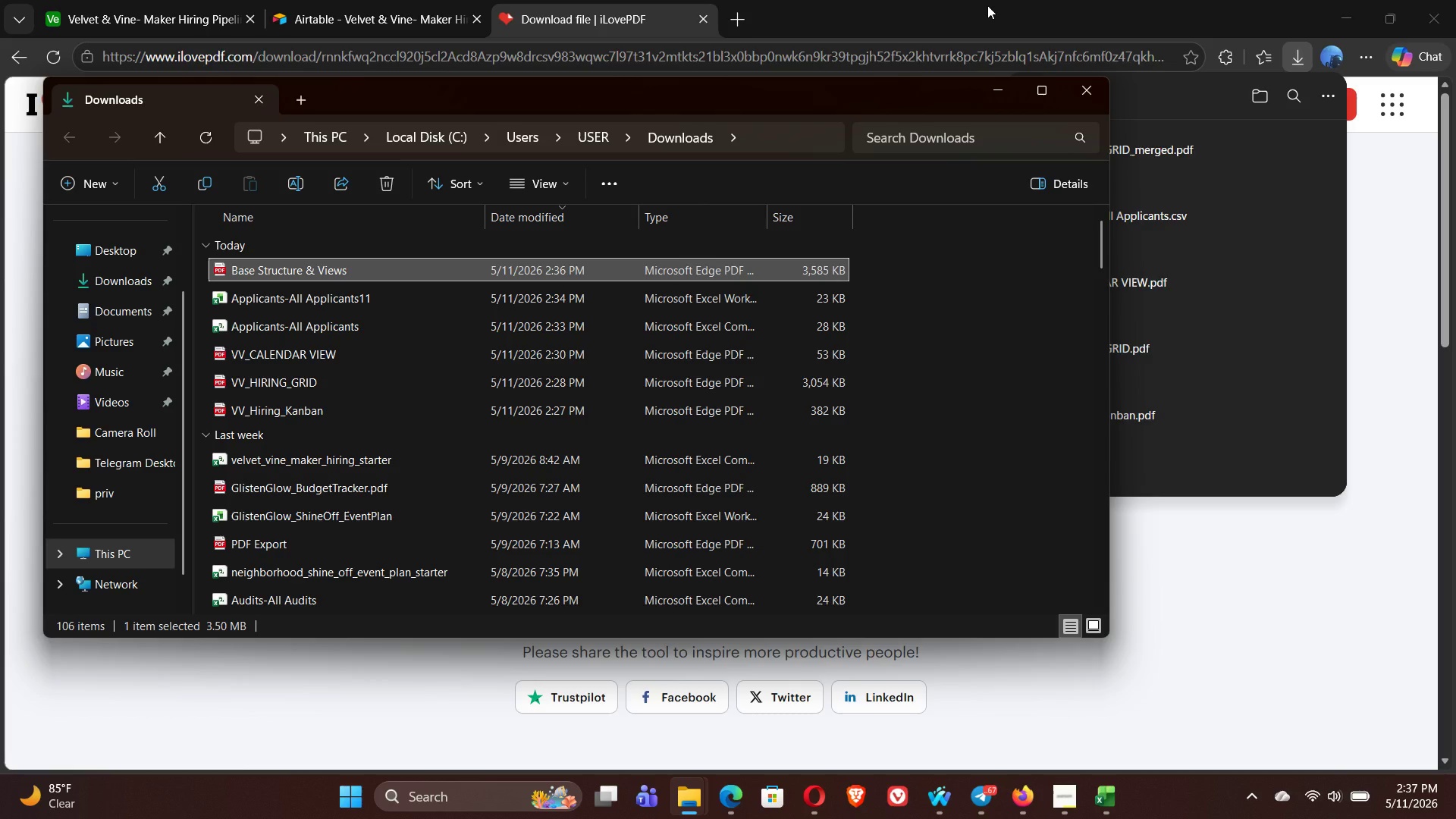 
left_click([108, 405])
 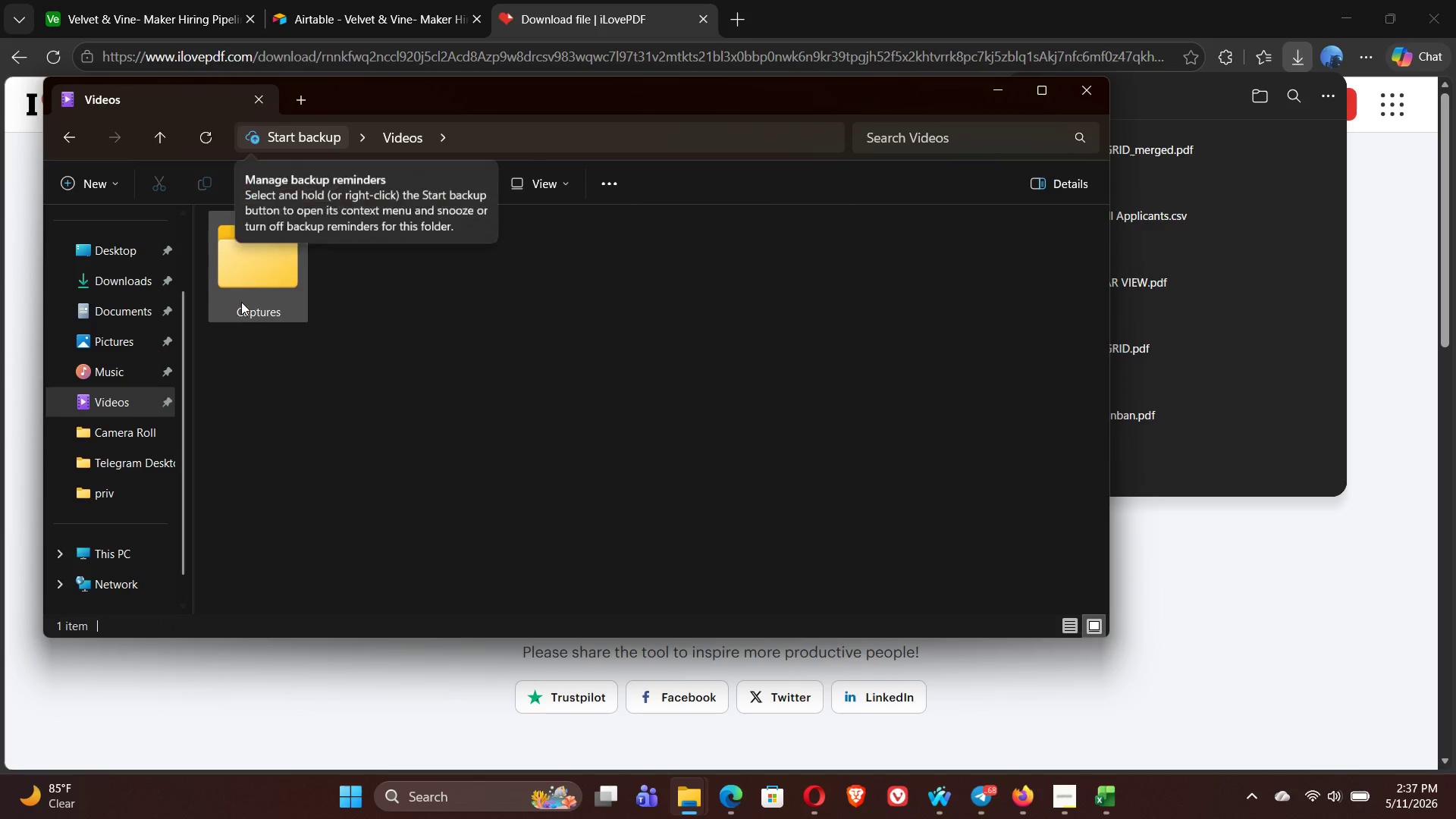 
double_click([241, 302])
 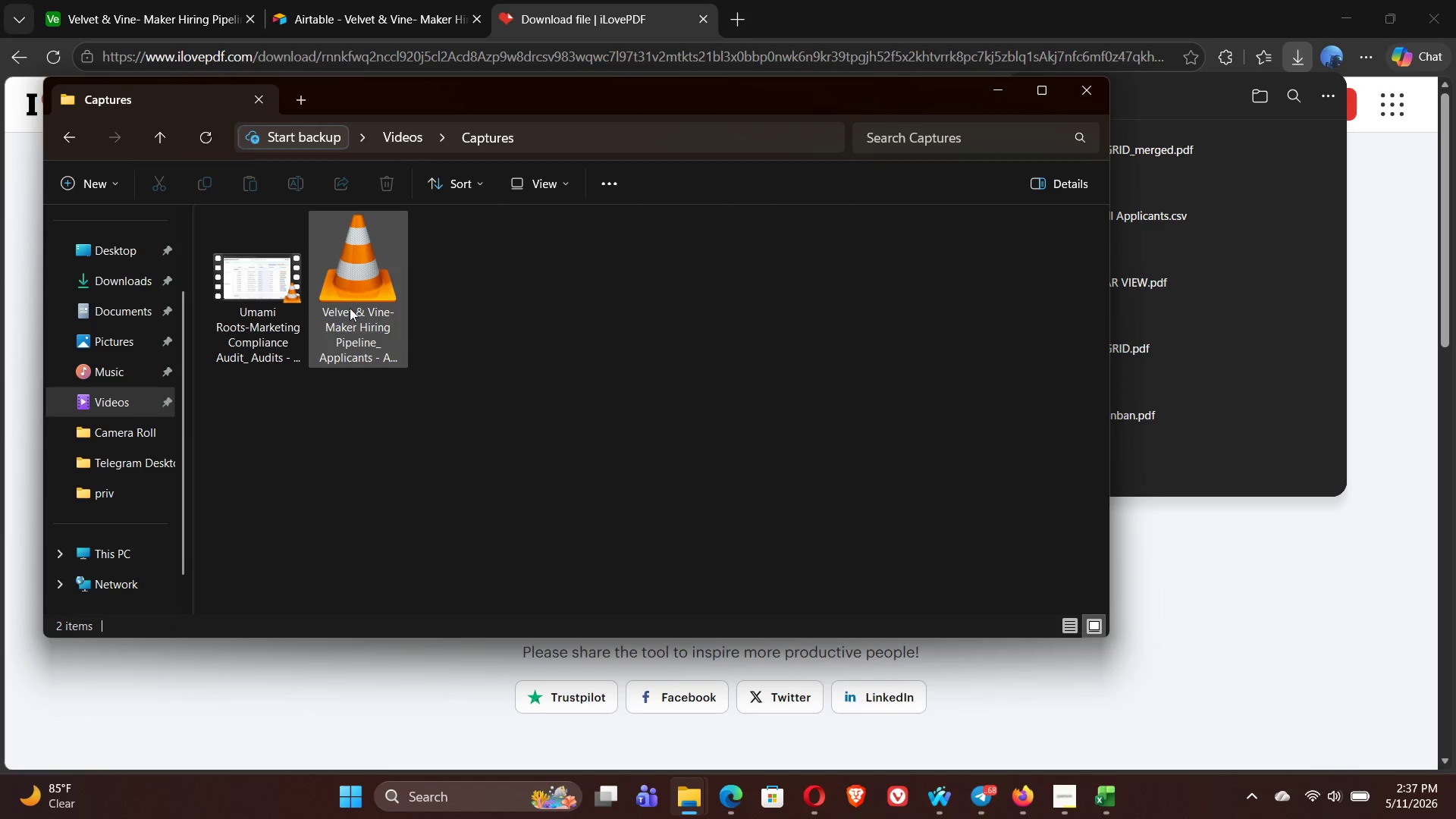 
left_click([359, 308])